 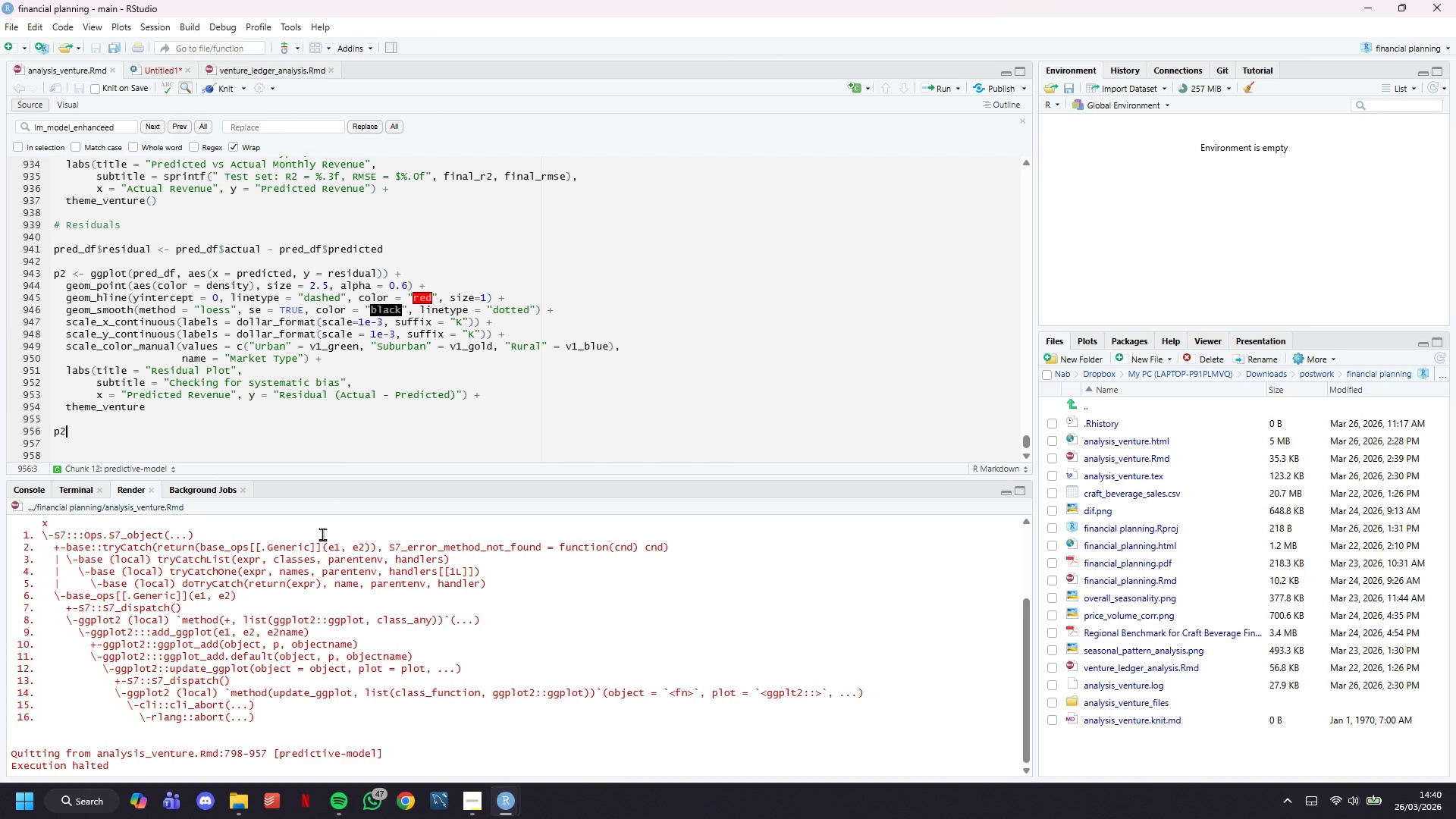 
scroll: coordinate [318, 677], scroll_direction: up, amount: 3.0
 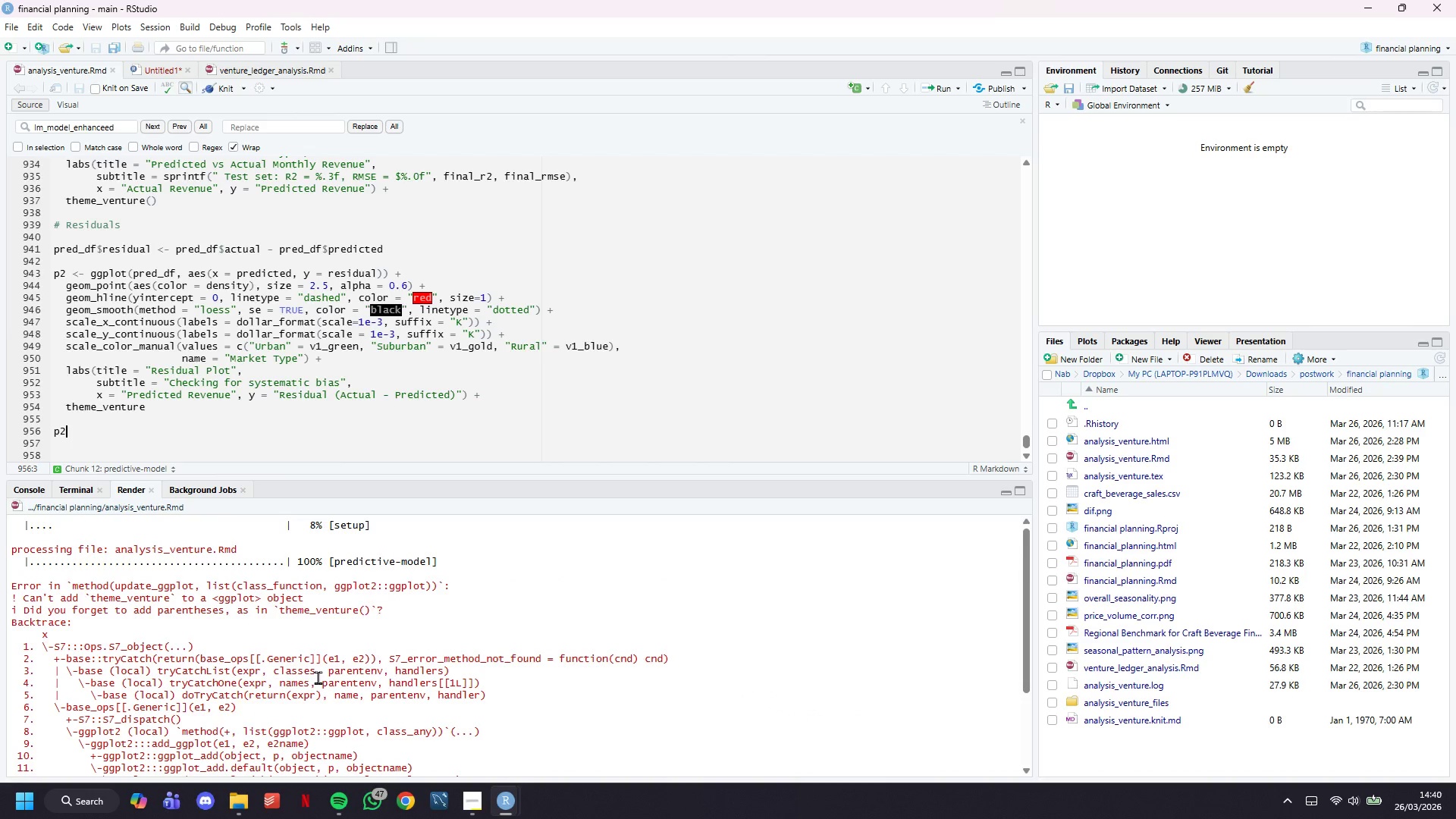 
wait(6.01)
 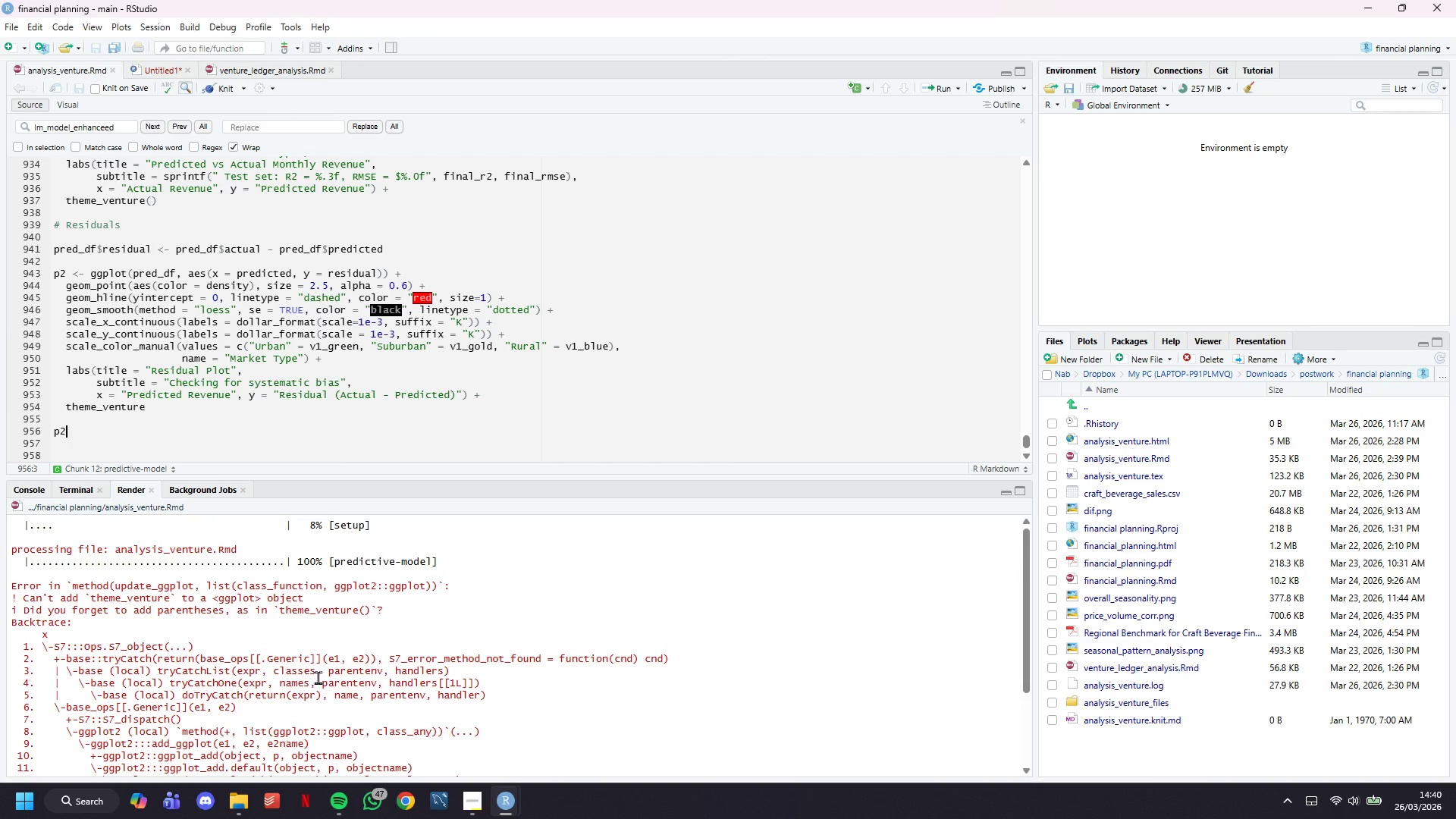 
double_click([234, 413])
 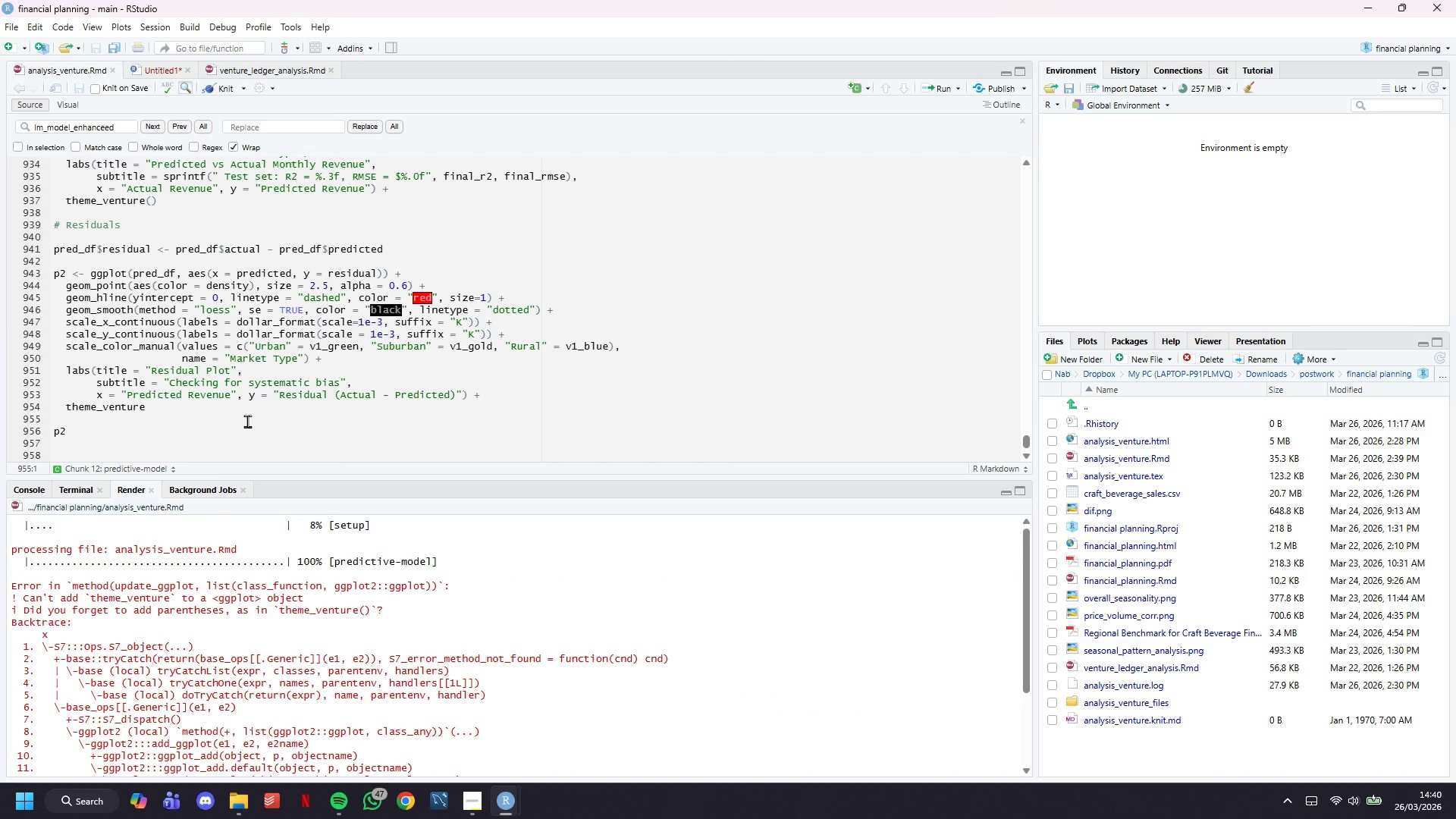 
double_click([232, 412])
 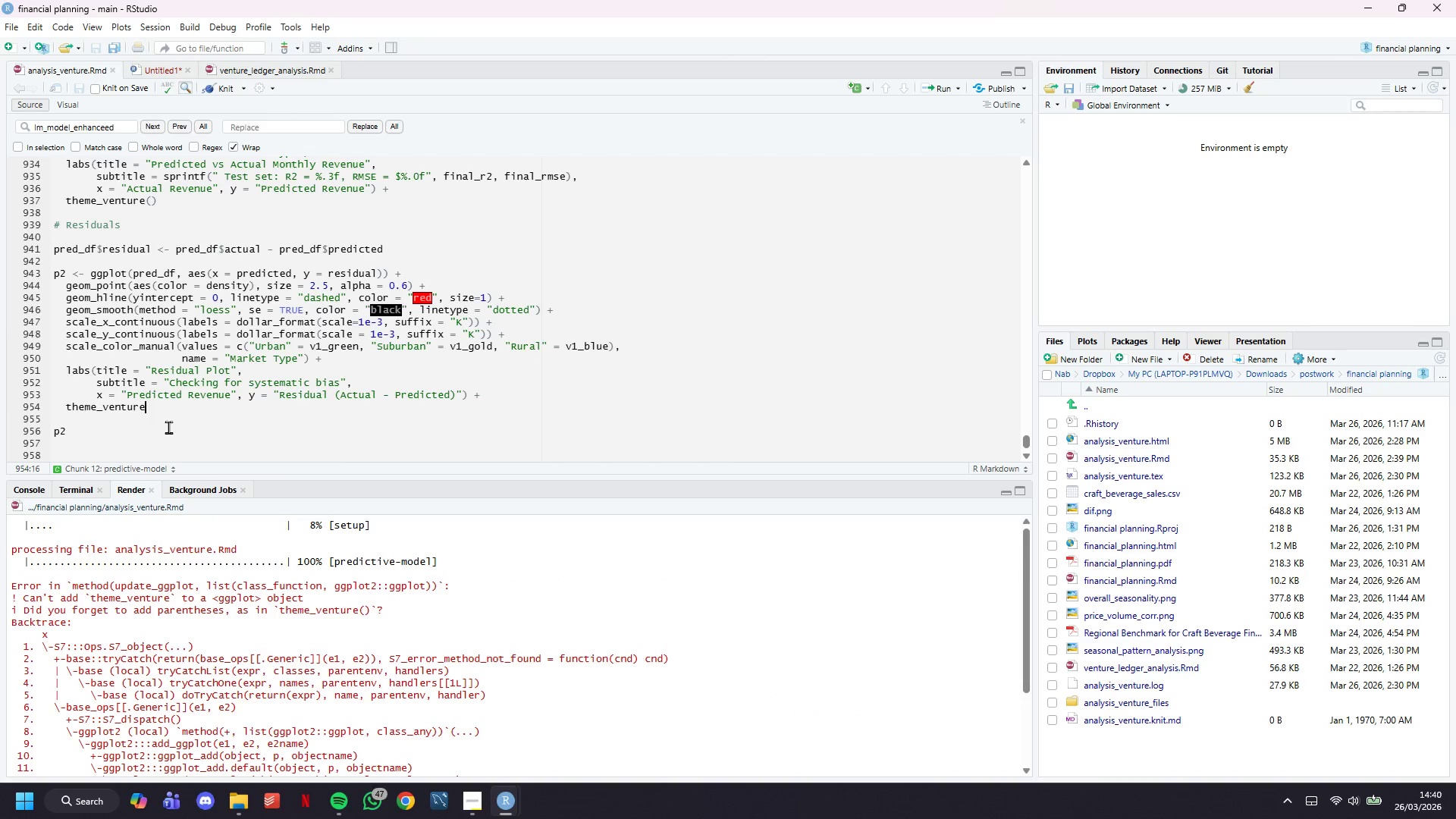 
key(Shift+ShiftLeft)
 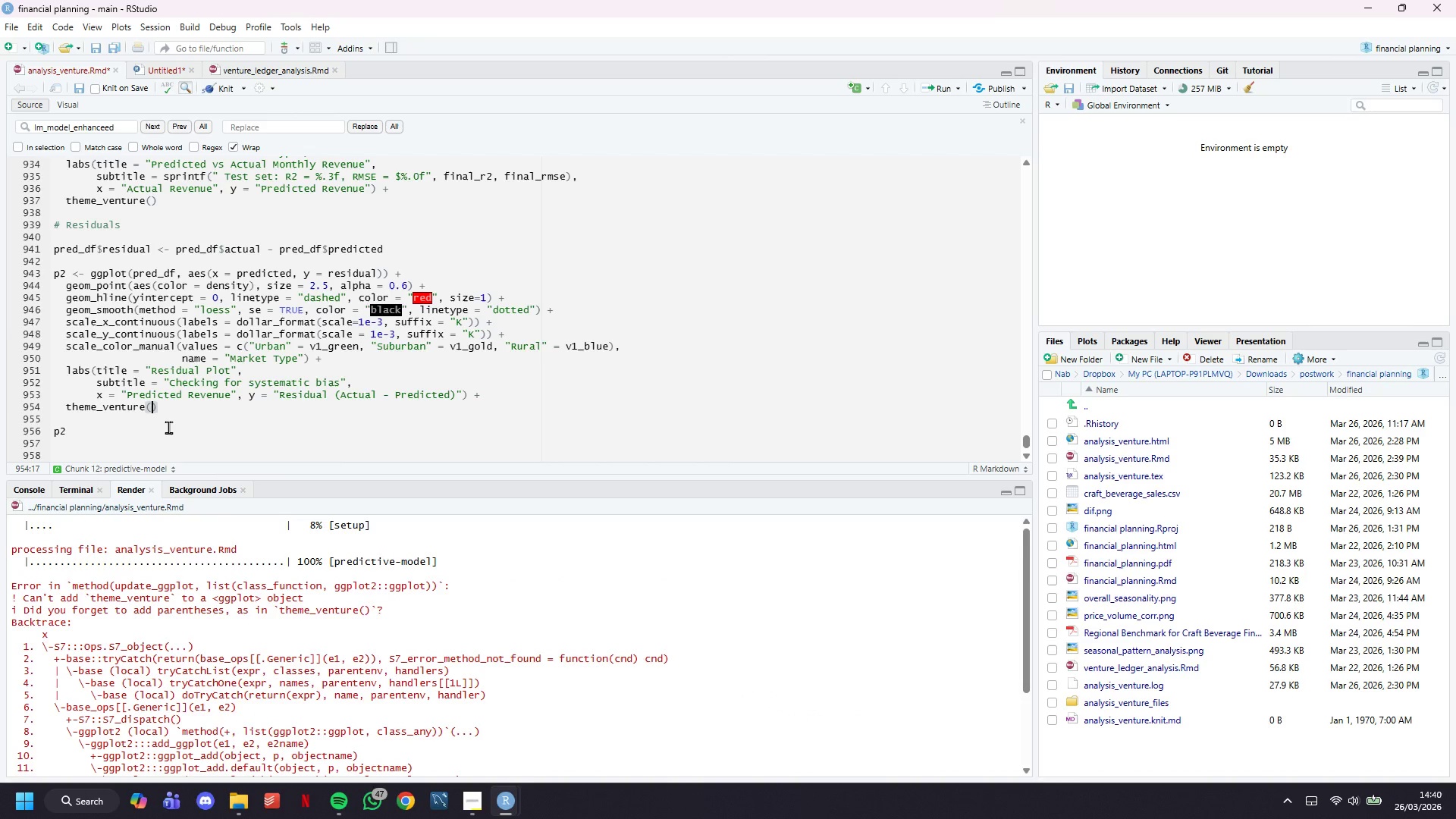 
key(Shift+9)
 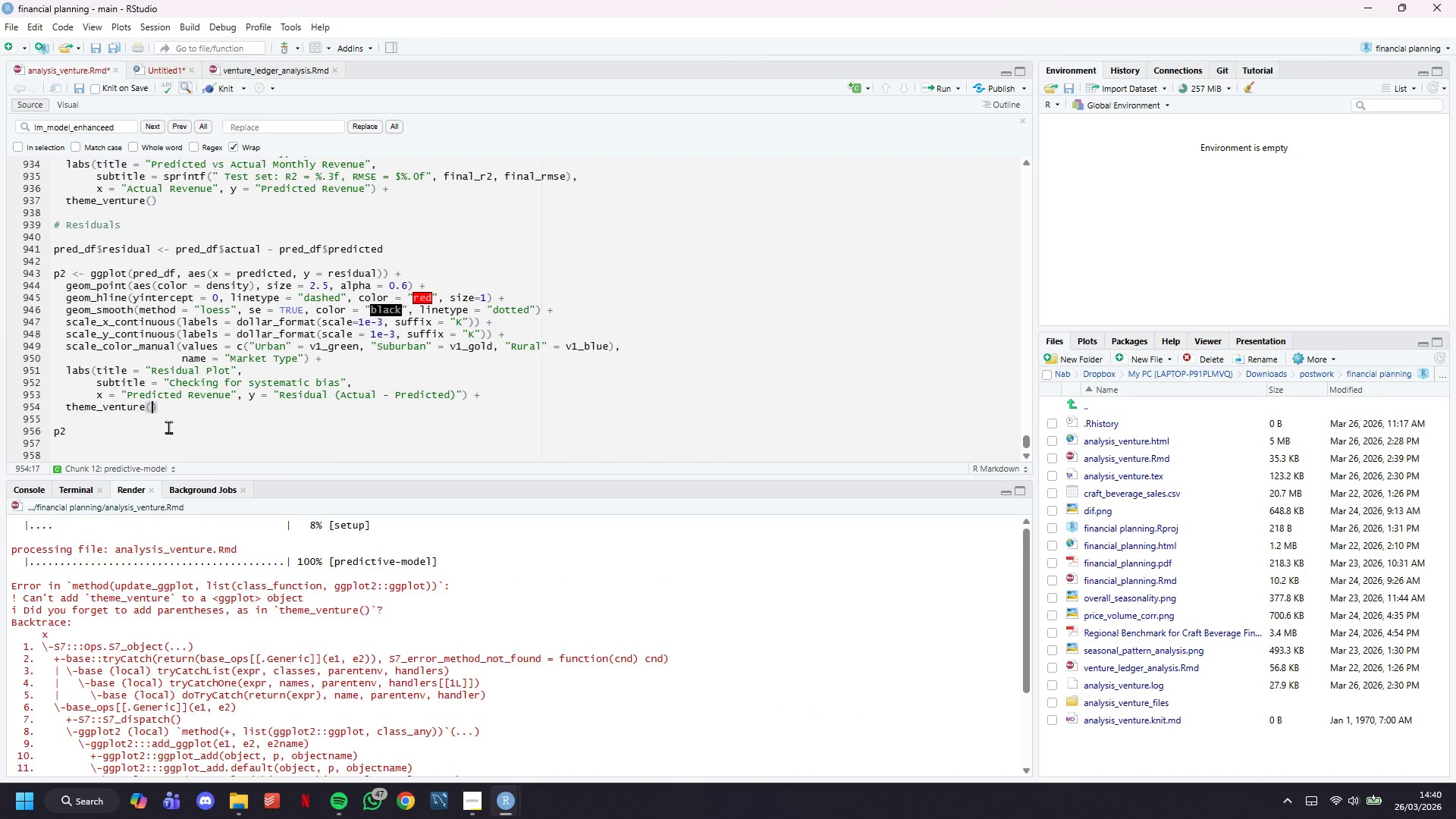 
key(Control+S)
 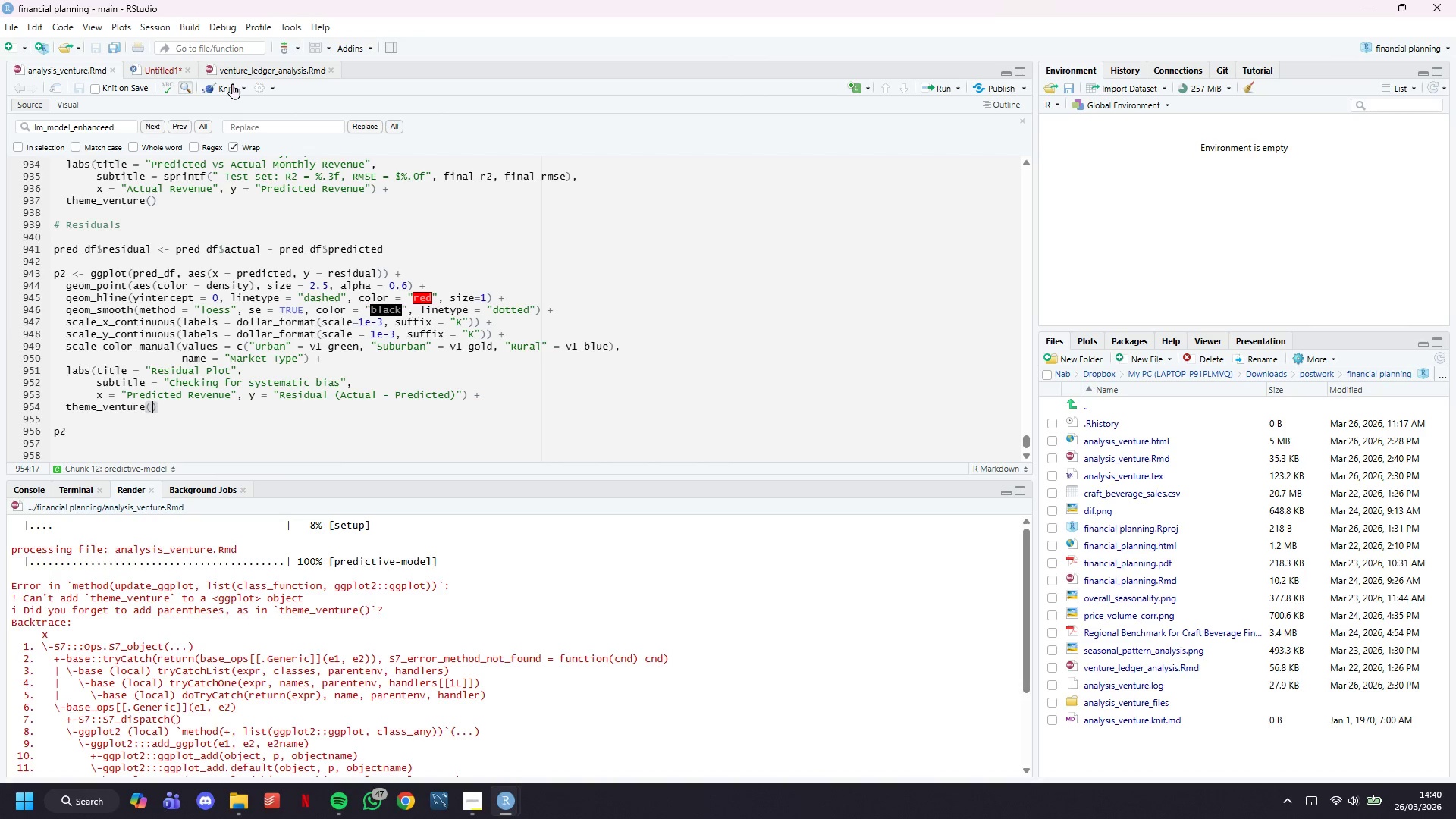 
left_click([232, 85])
 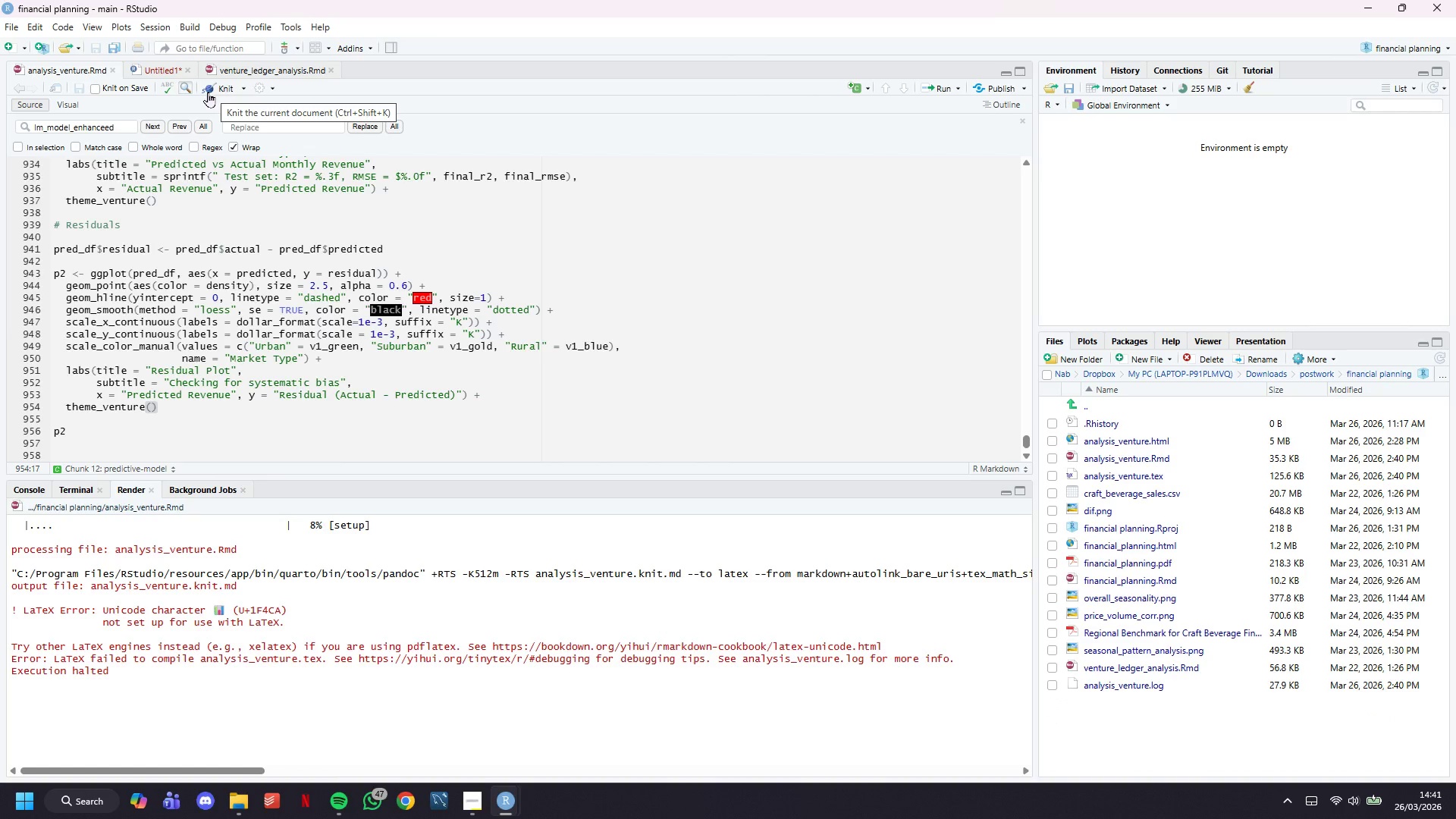 
wait(56.19)
 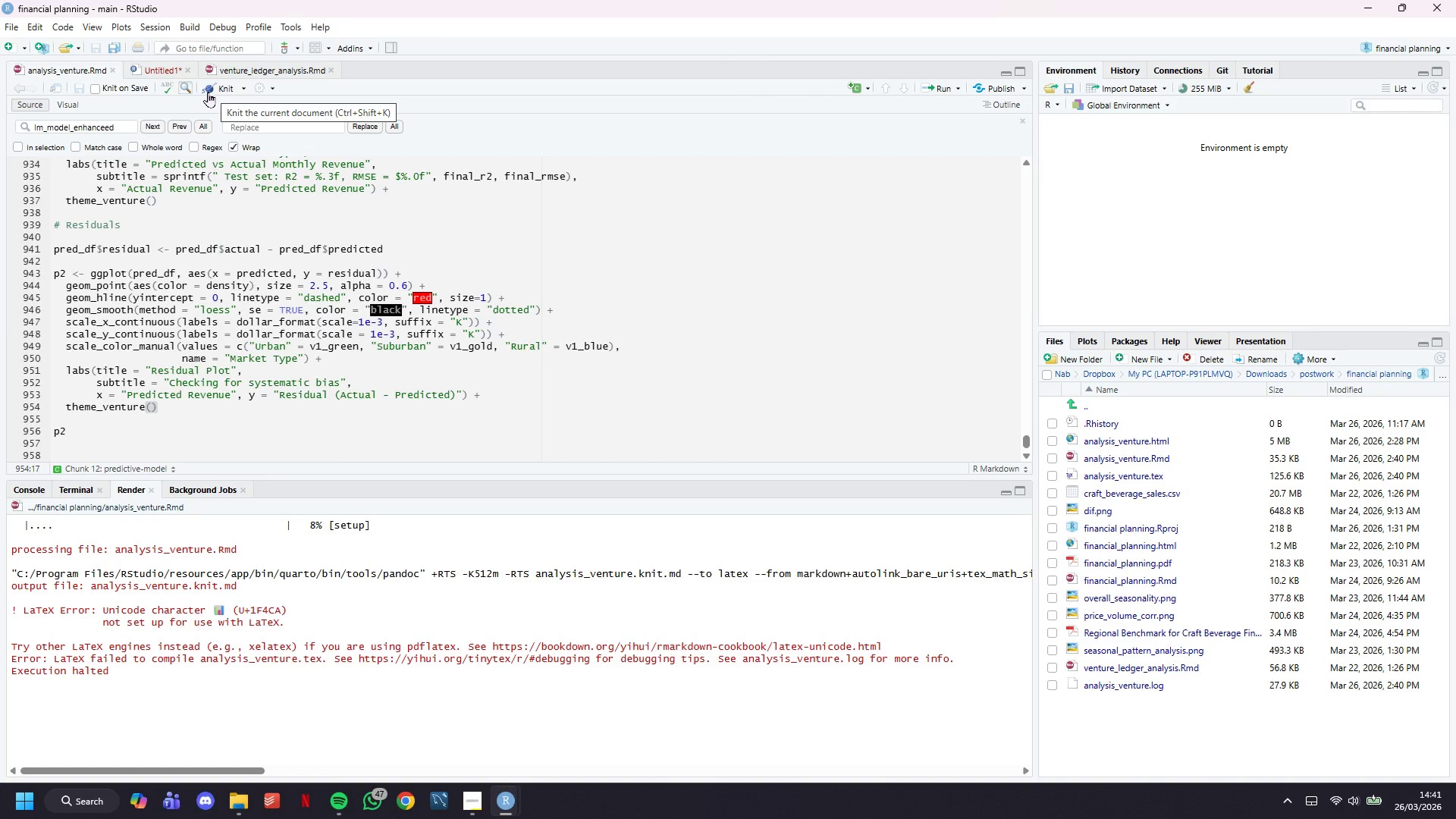 
left_click([241, 86])
 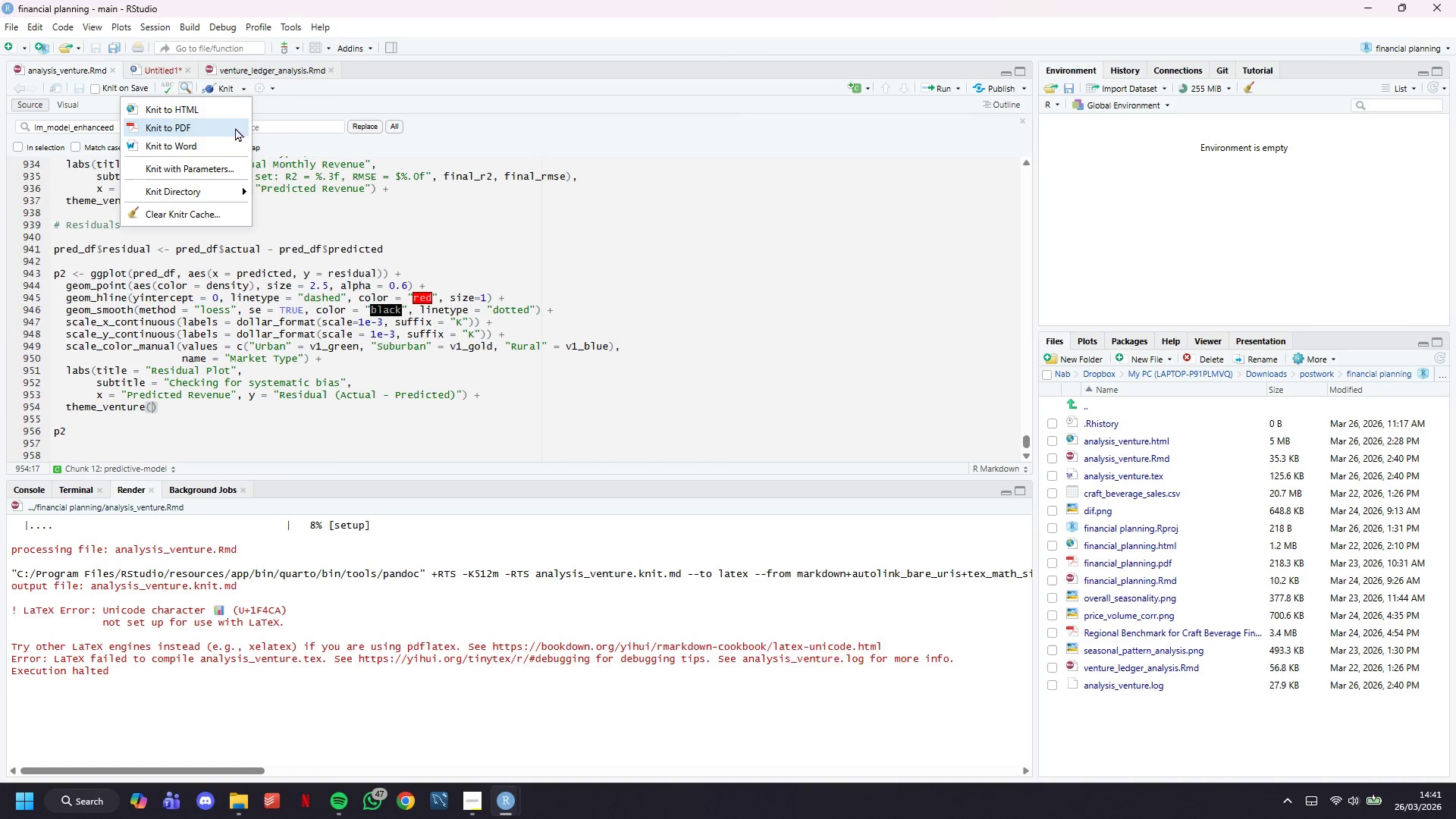 
left_click([234, 127])
 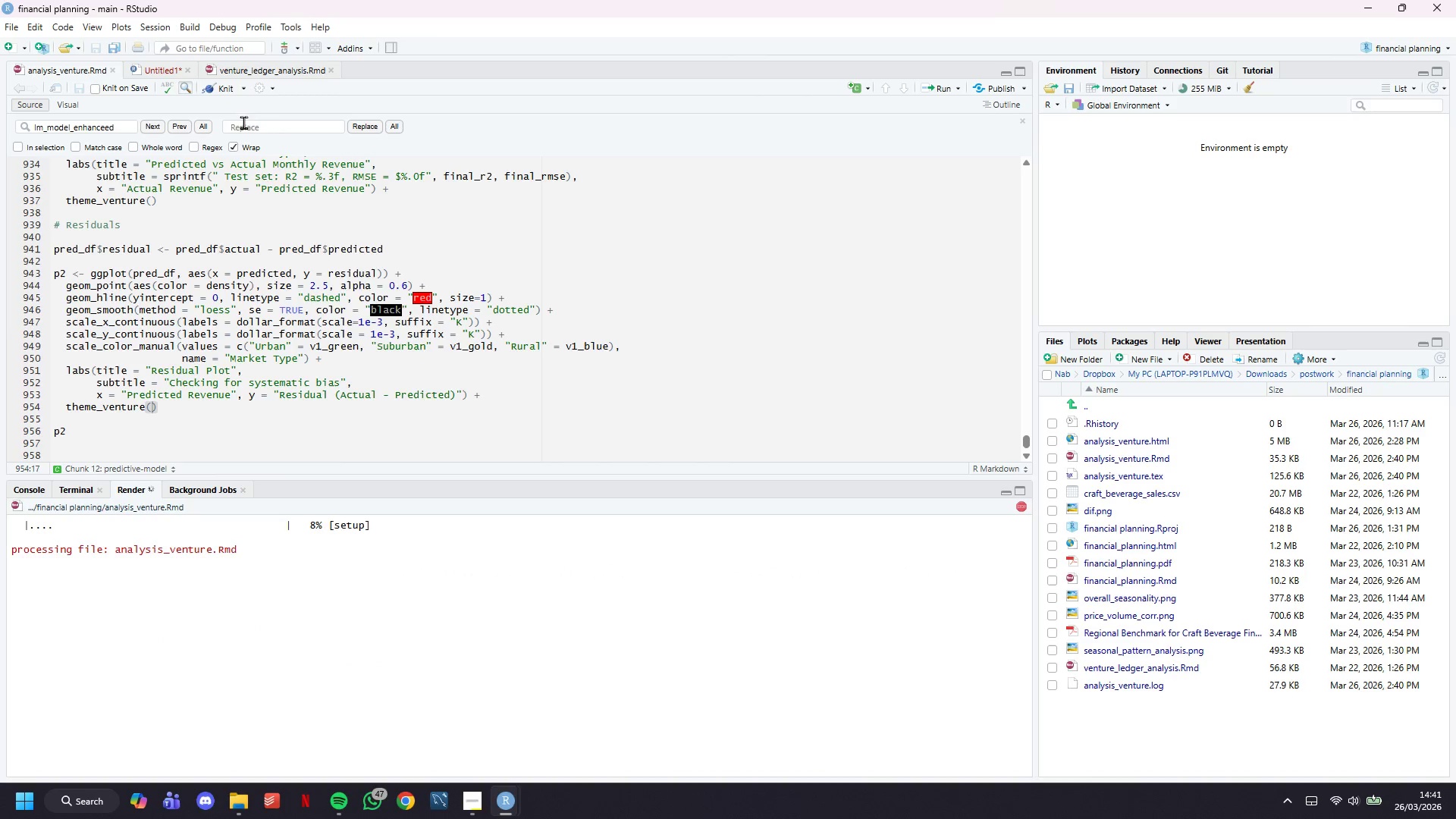 
left_click([241, 89])
 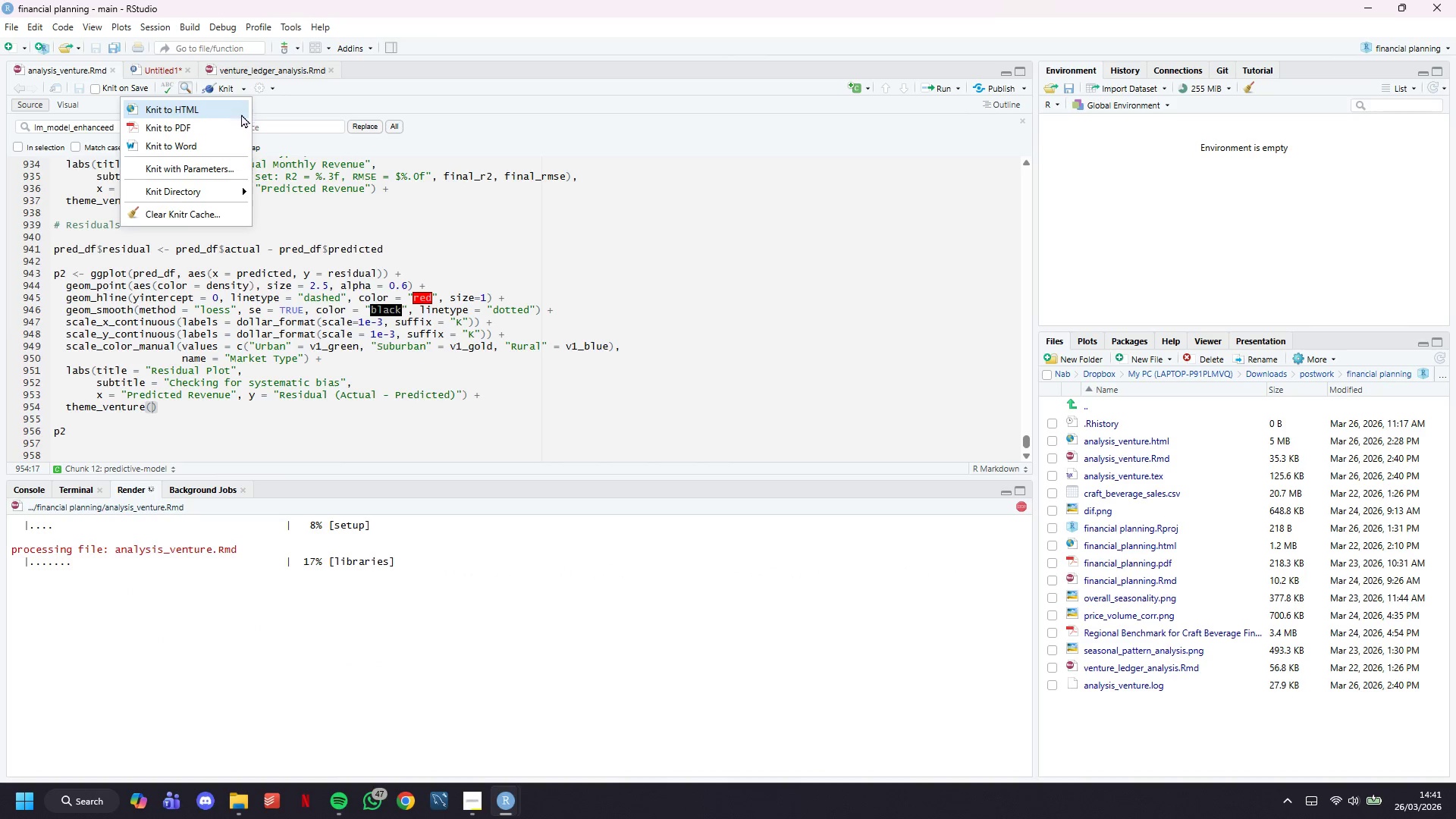 
left_click([240, 115])
 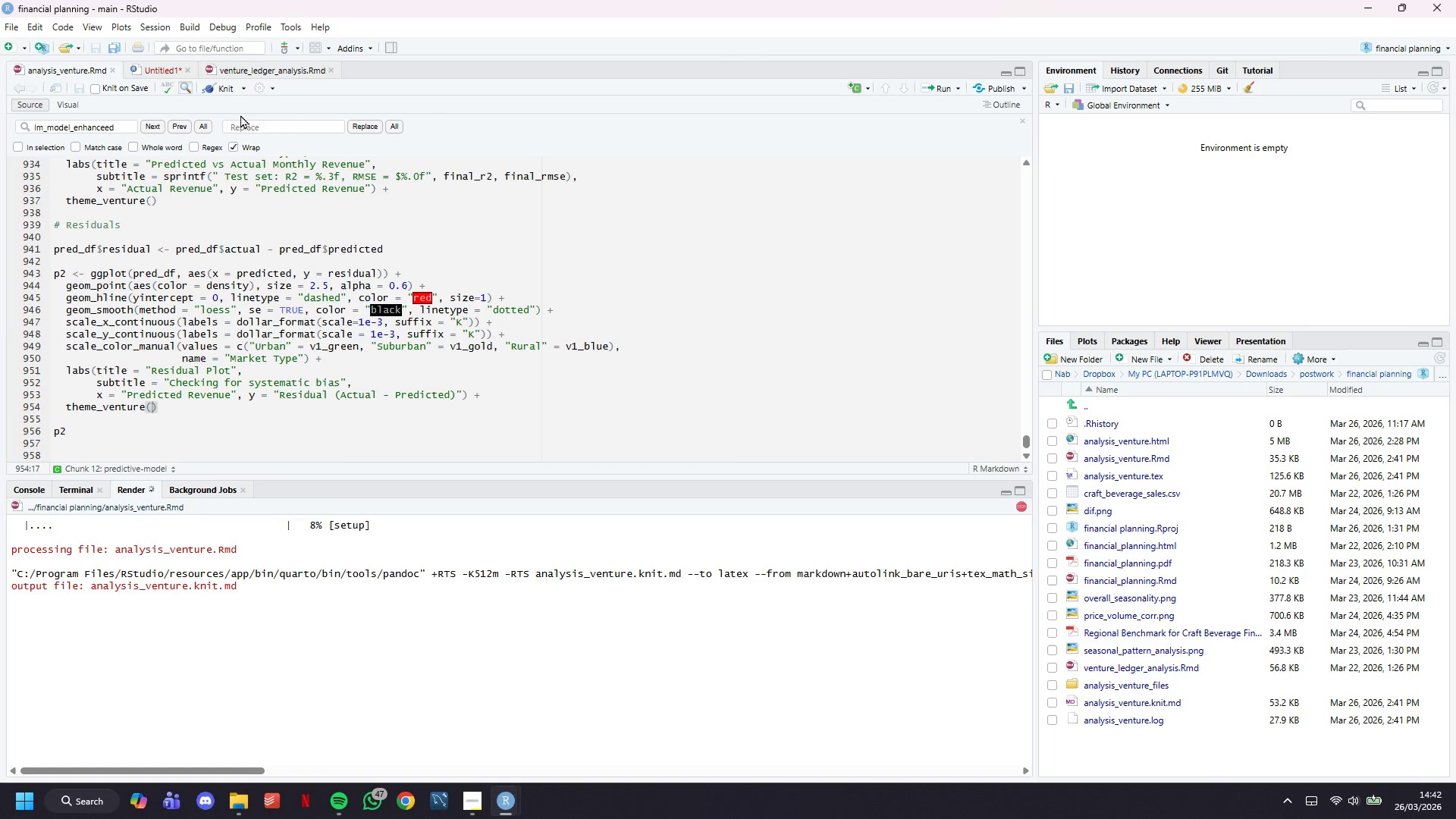 
wait(45.16)
 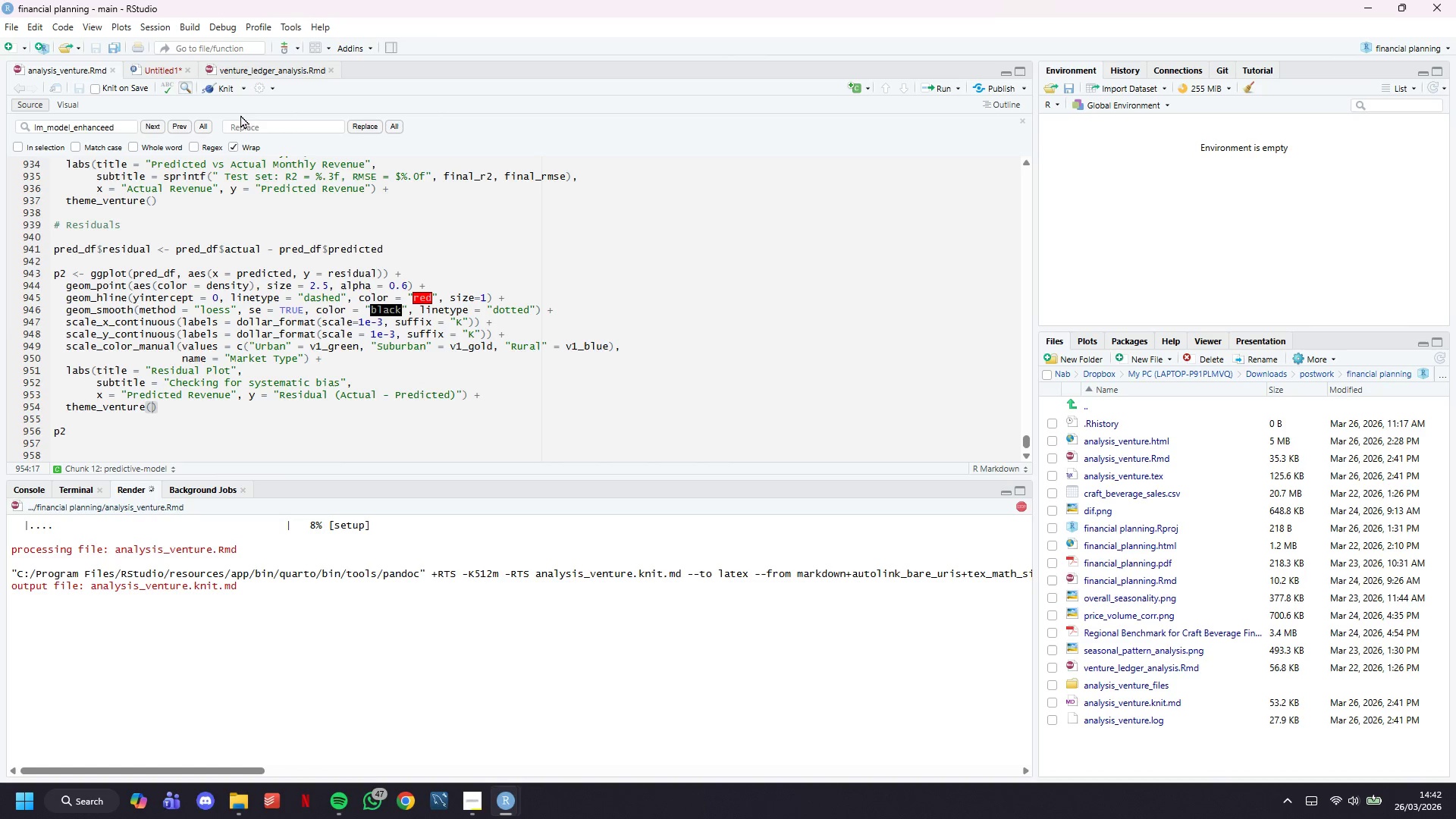 
left_click([225, 108])